 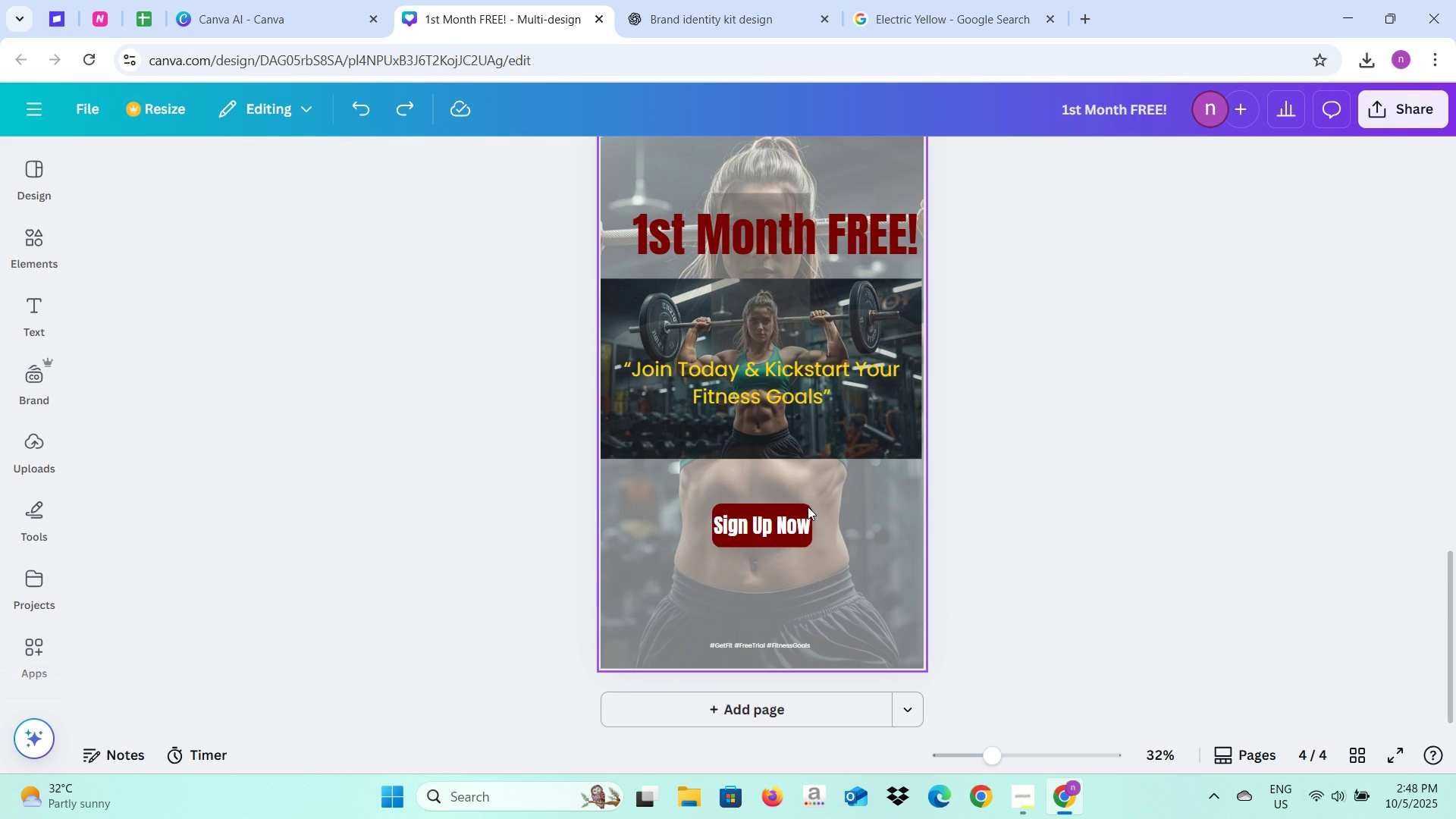 
left_click([786, 526])
 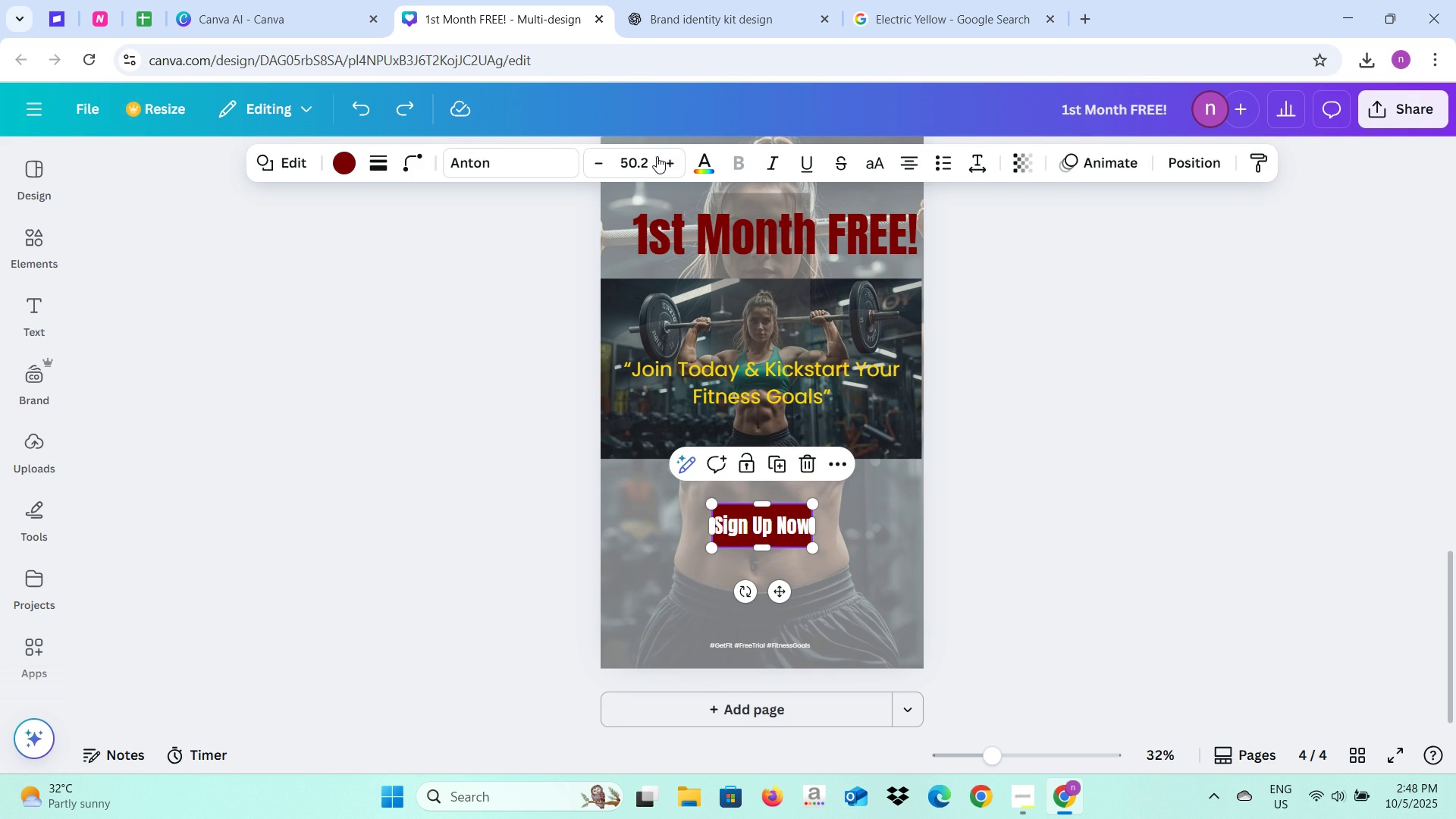 
left_click([655, 155])
 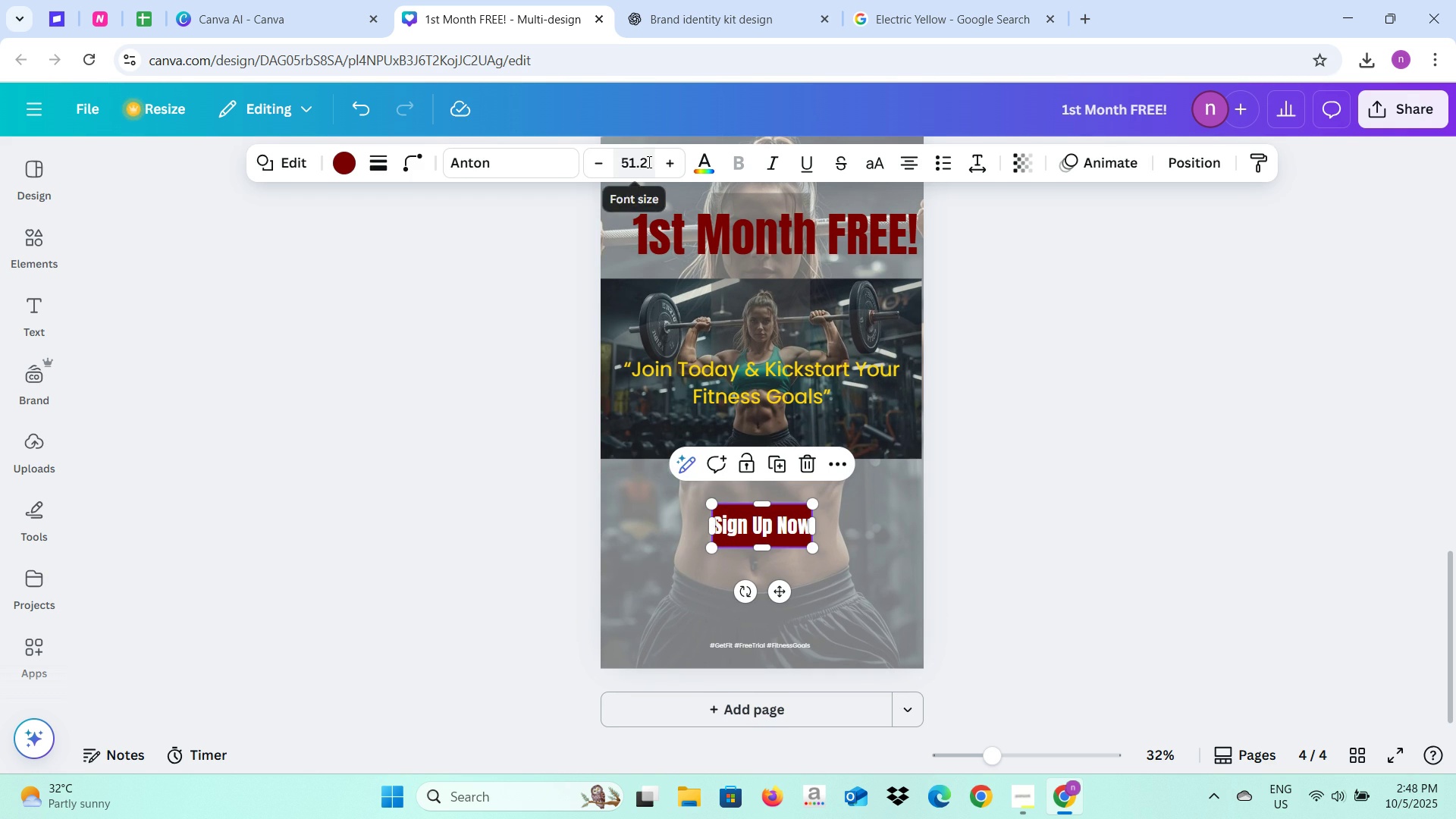 
left_click([648, 162])
 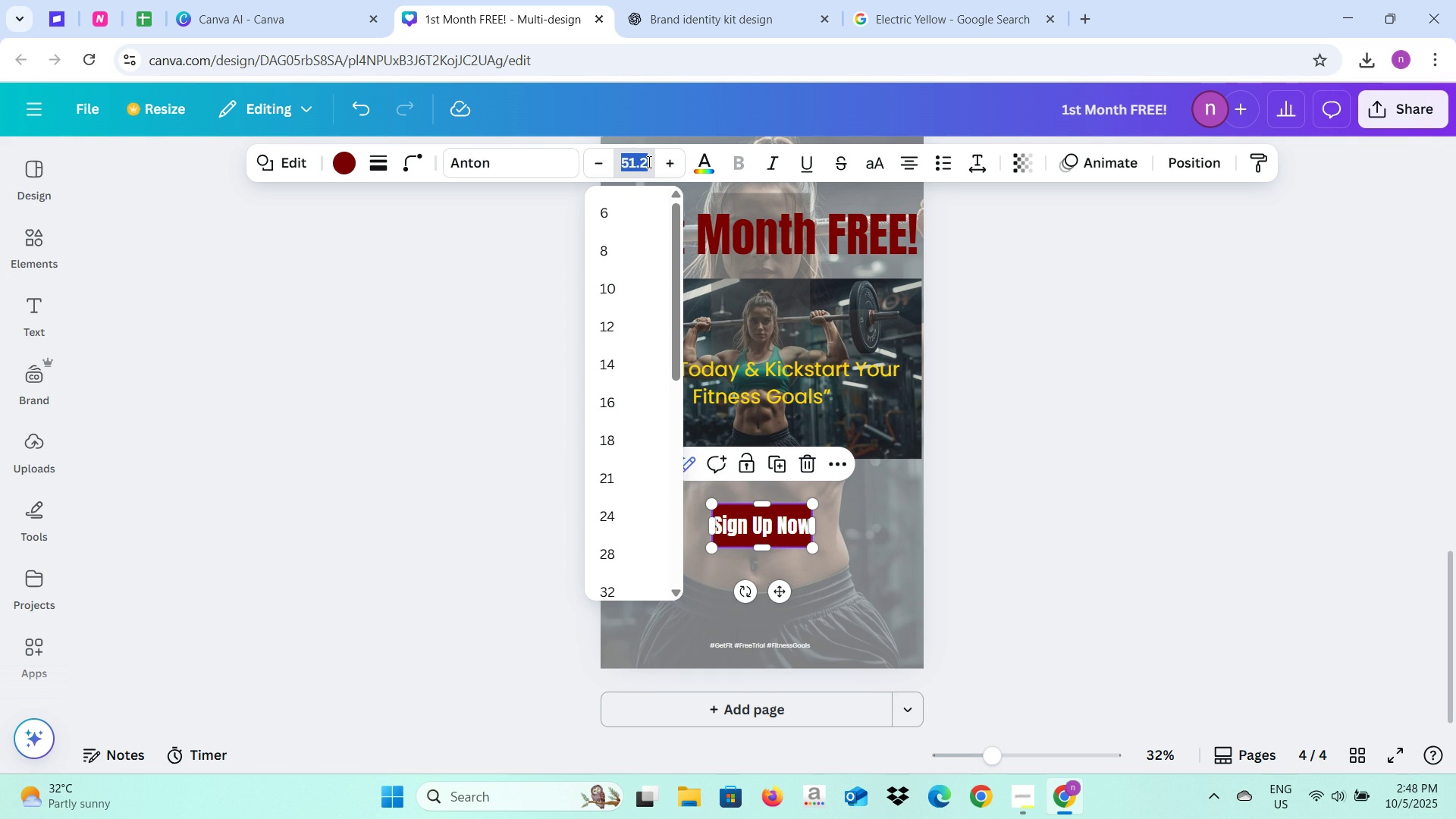 
type(50)
 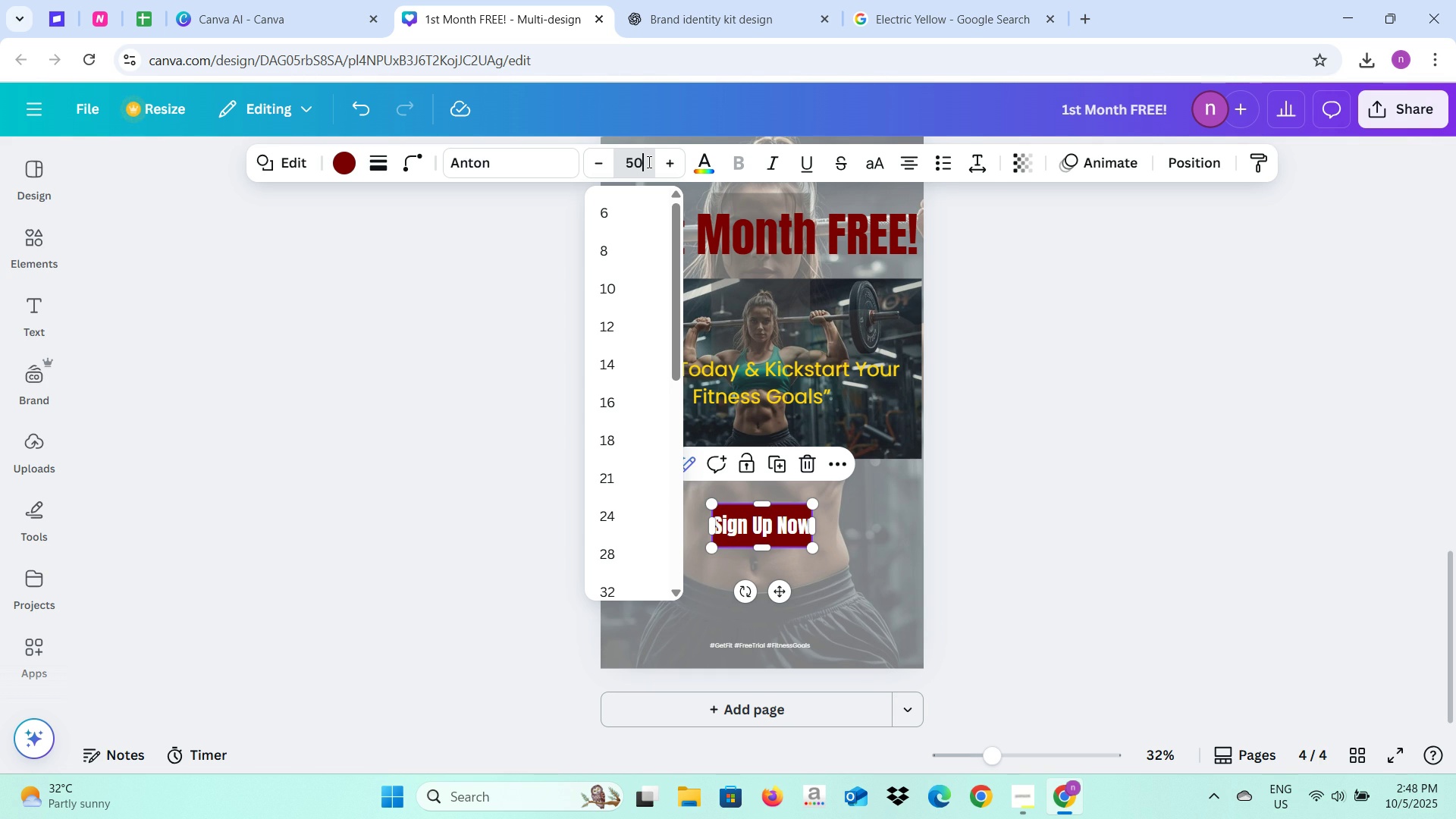 
key(Enter)
 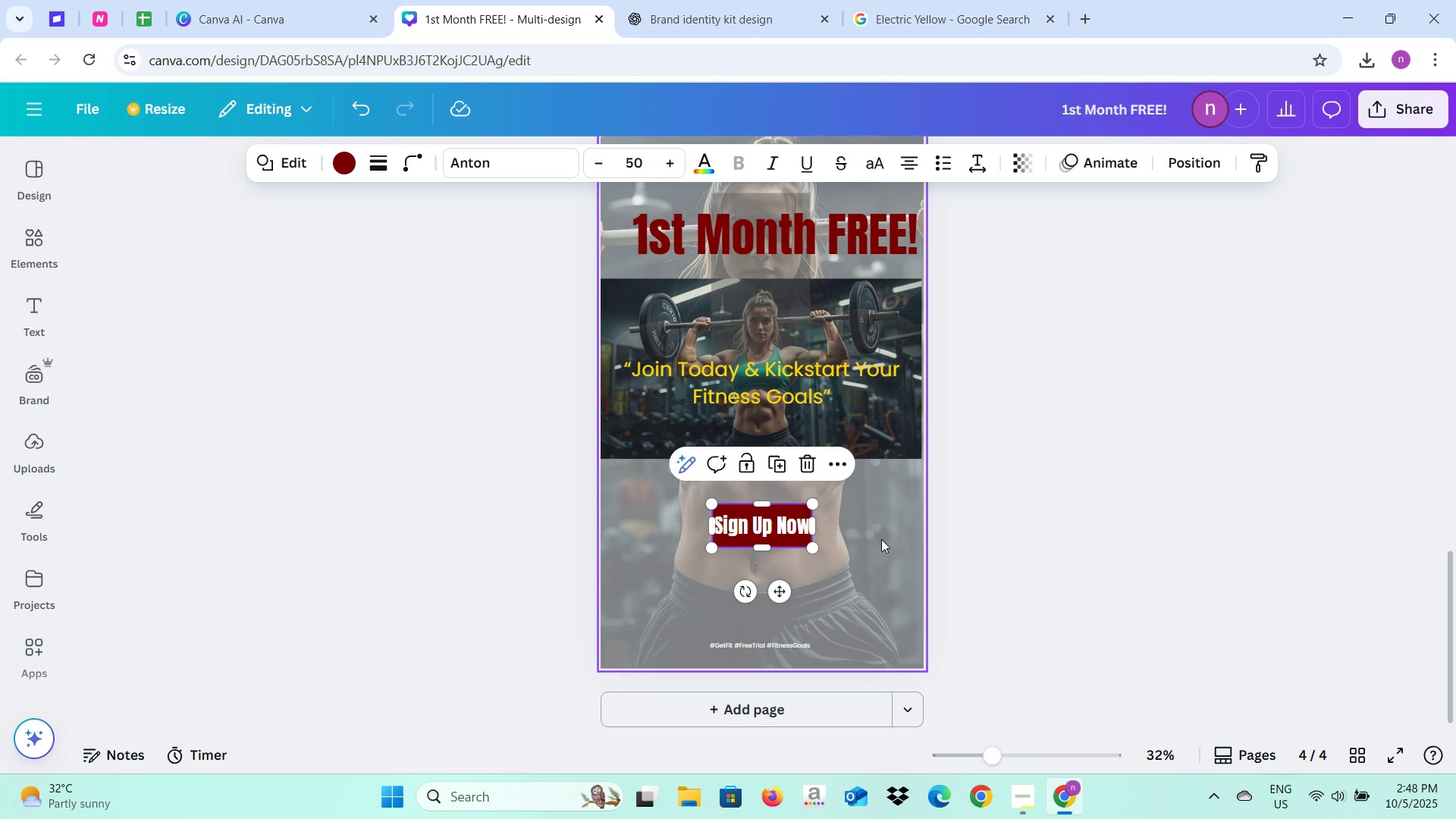 
left_click([881, 539])
 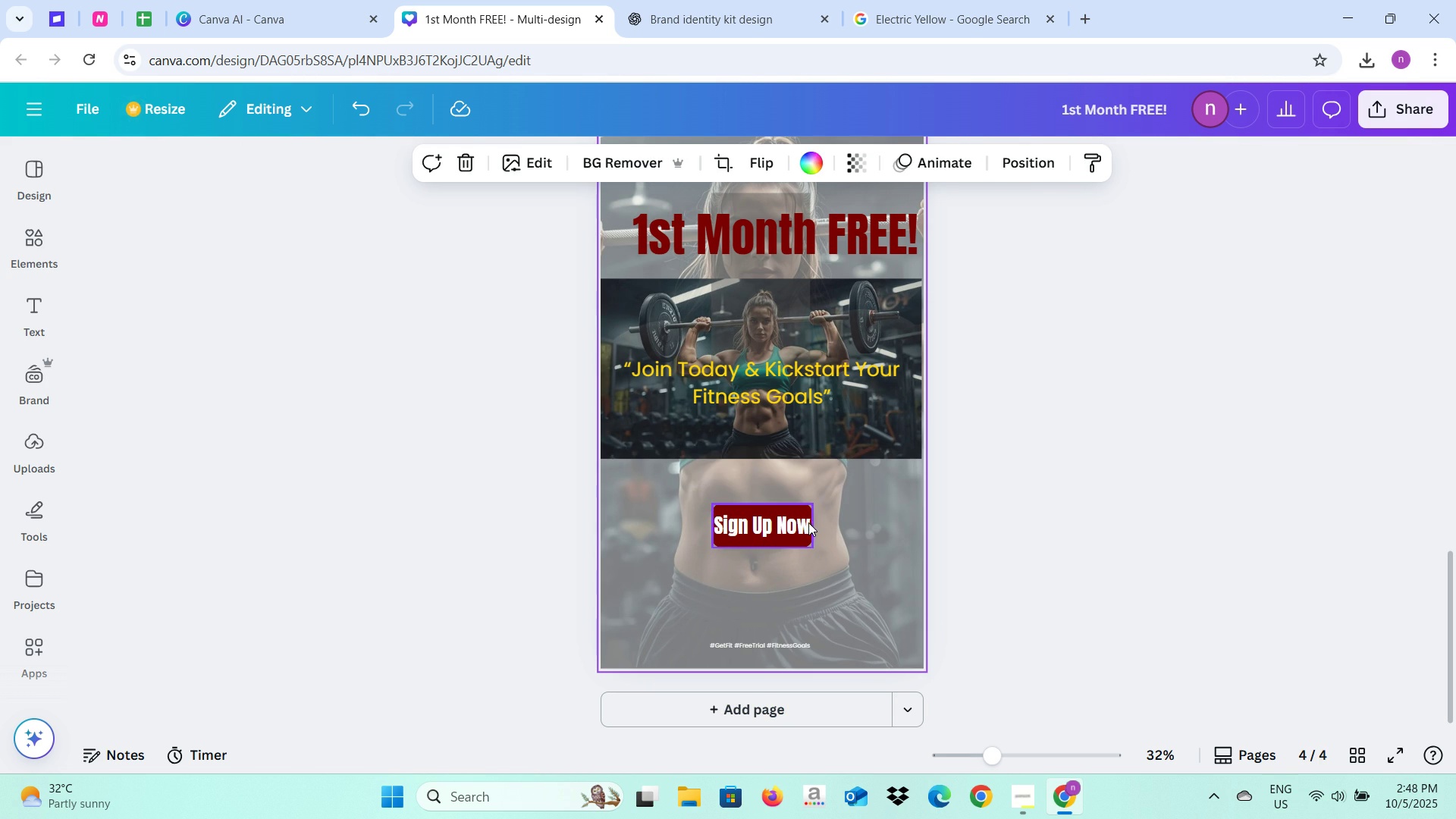 
left_click([808, 522])
 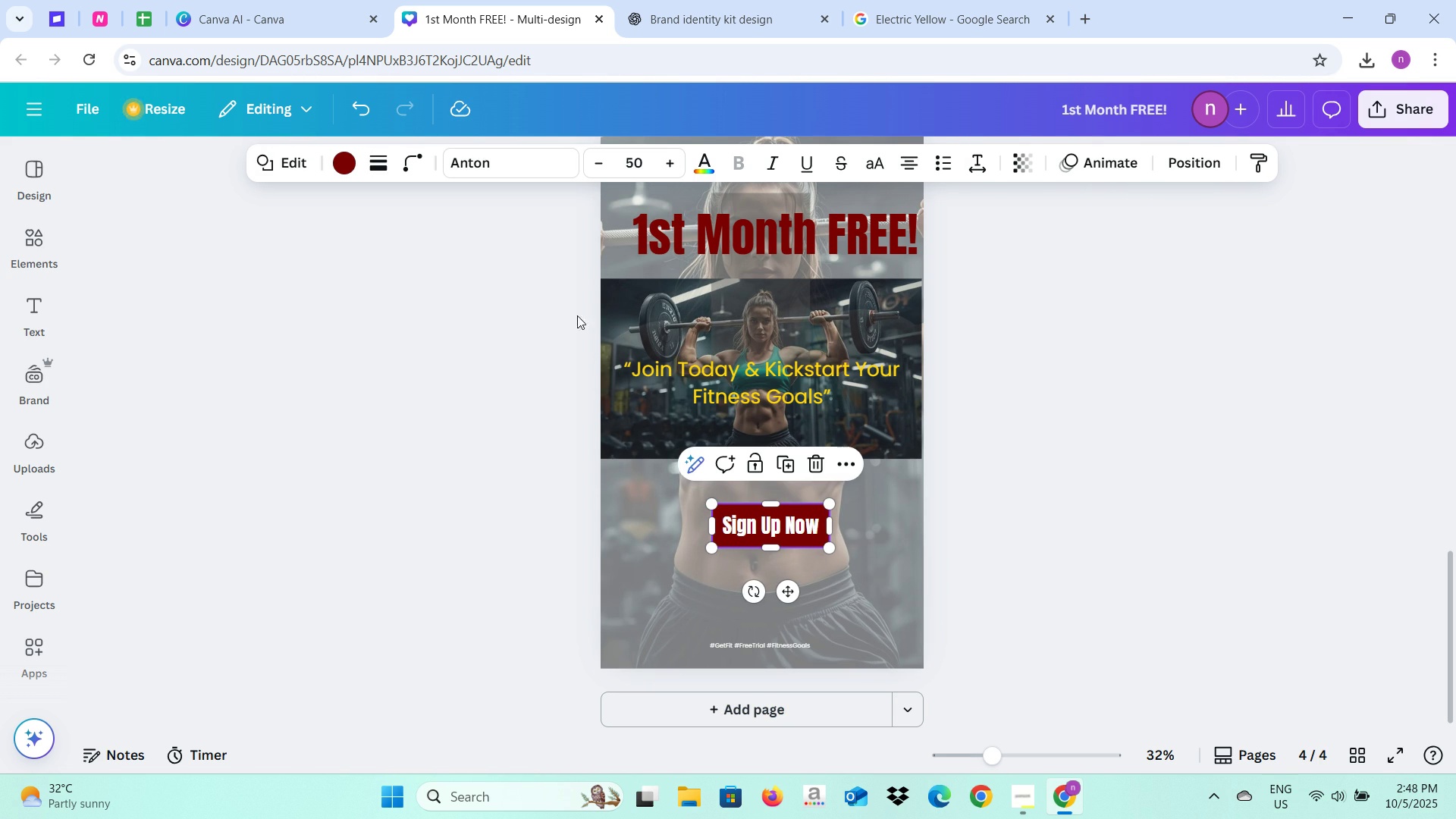 
left_click([406, 166])
 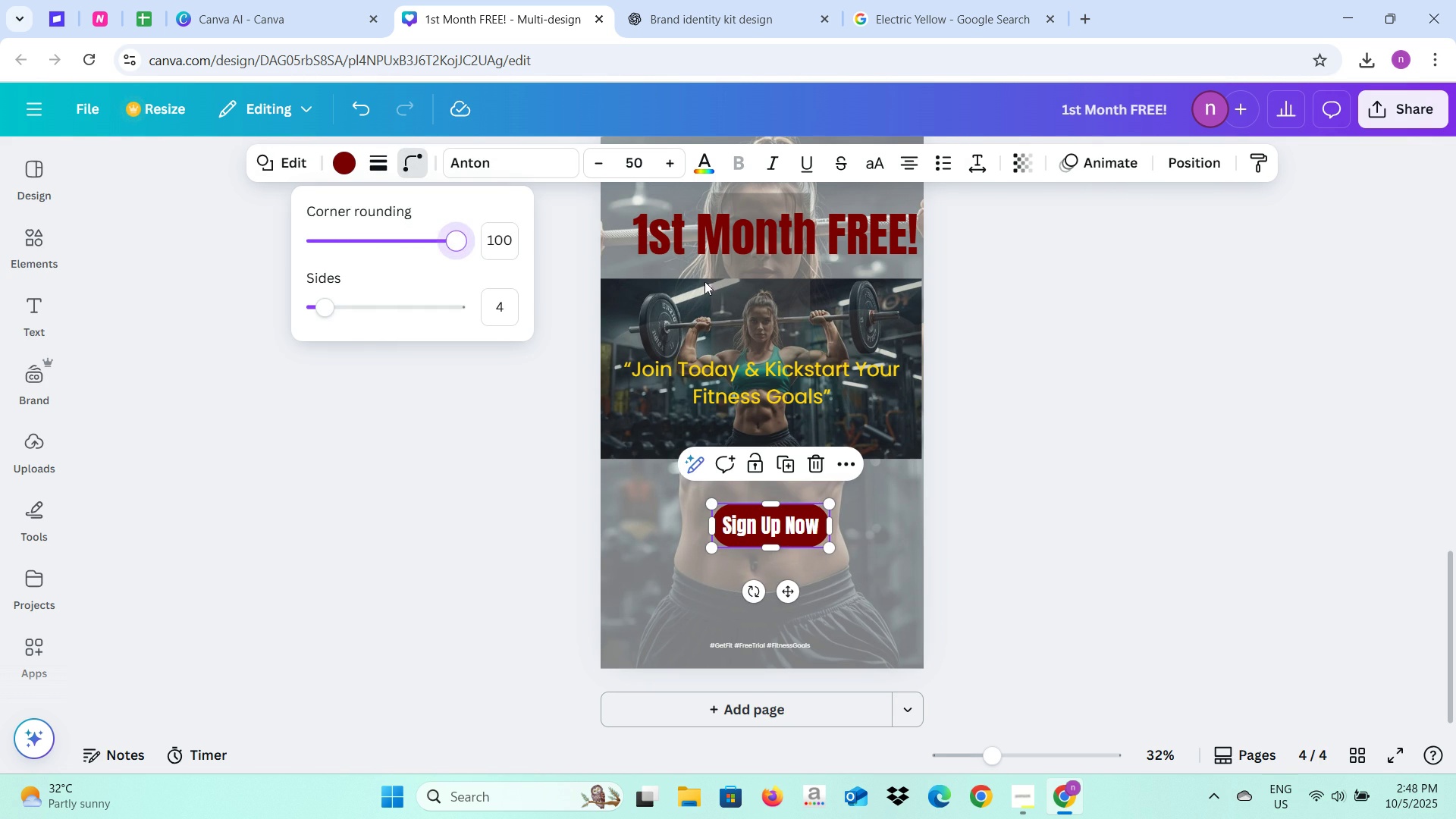 
left_click([1085, 488])
 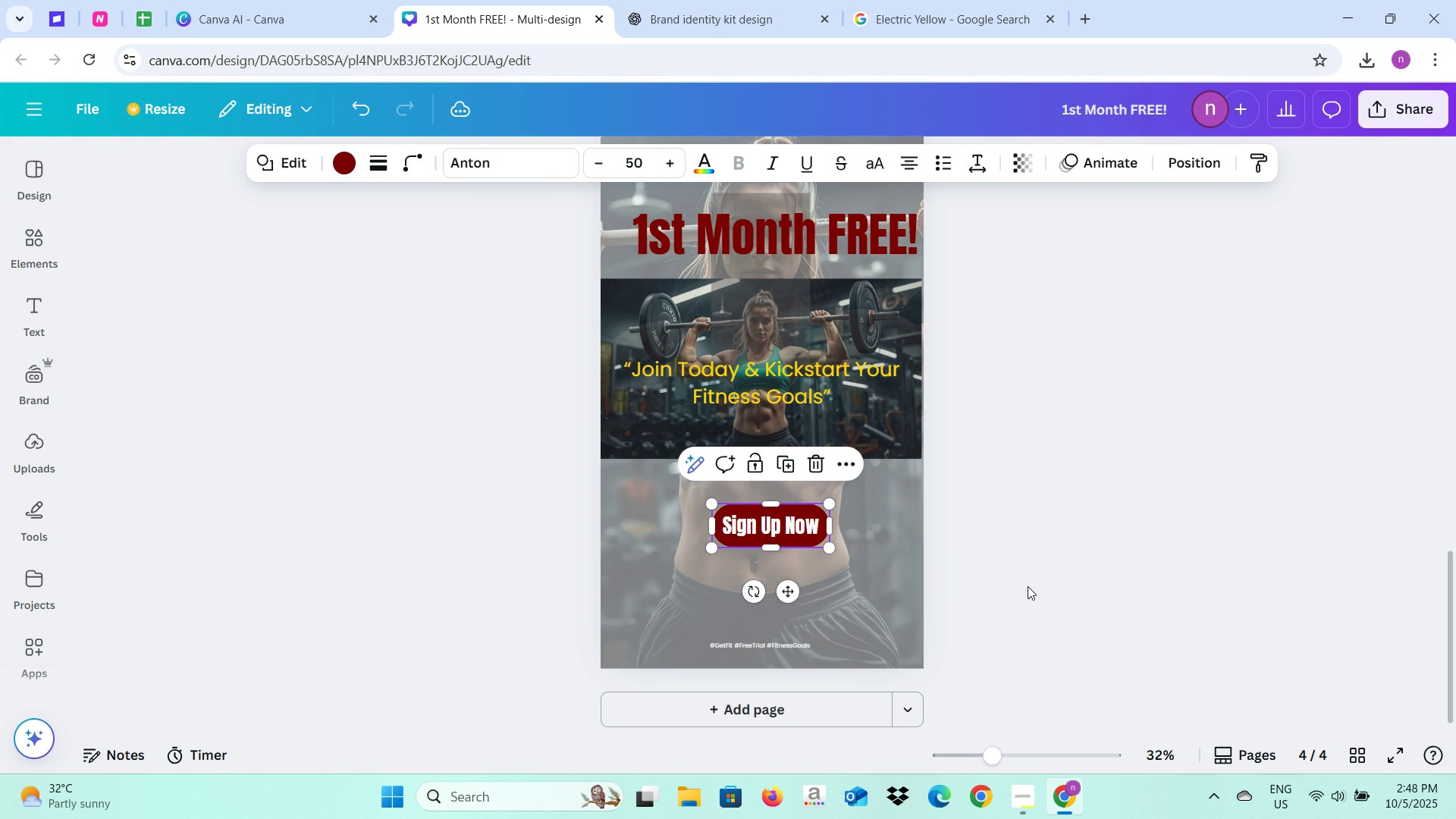 
left_click([1028, 586])
 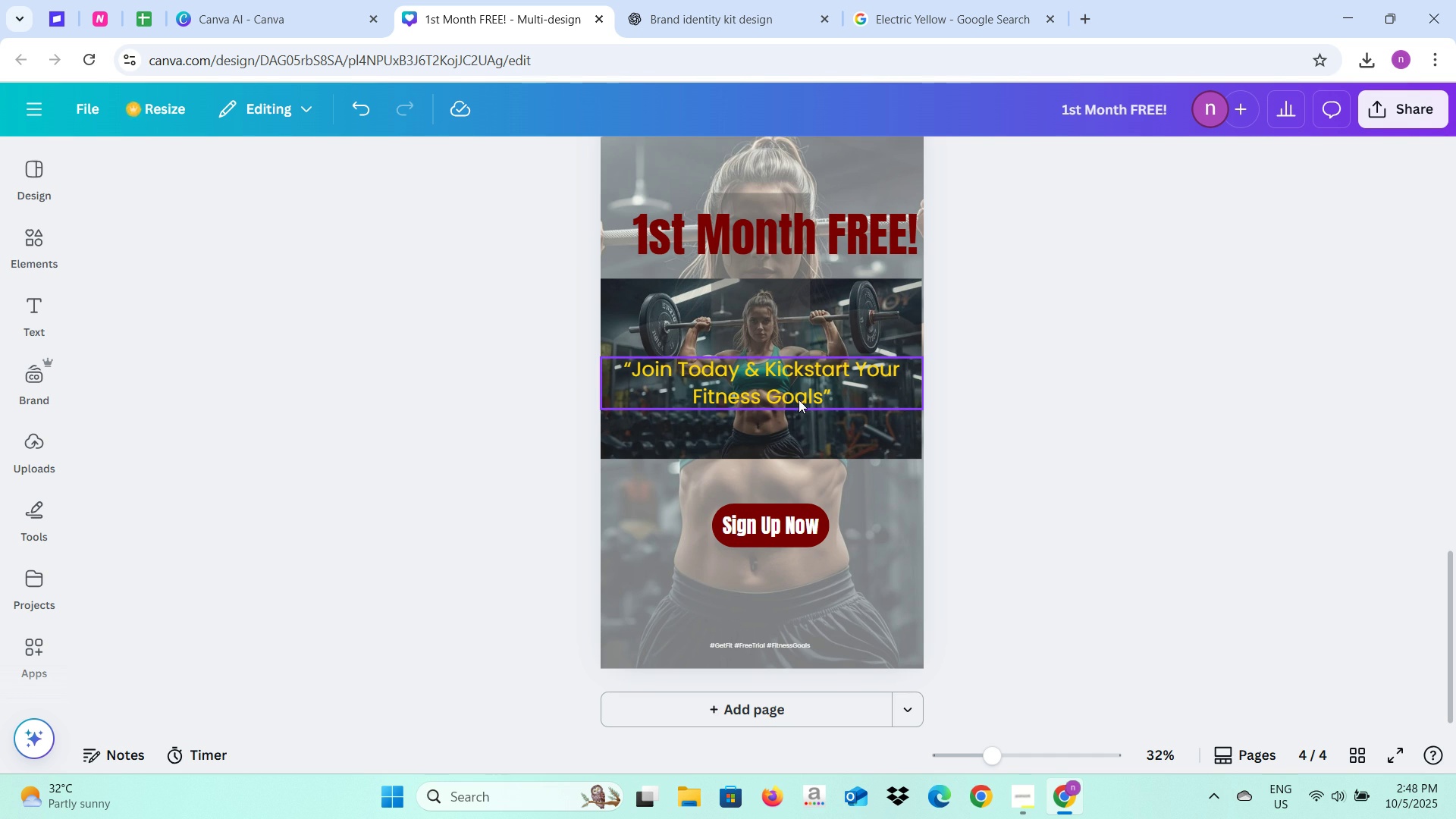 
scroll: coordinate [948, 475], scroll_direction: up, amount: 2.0
 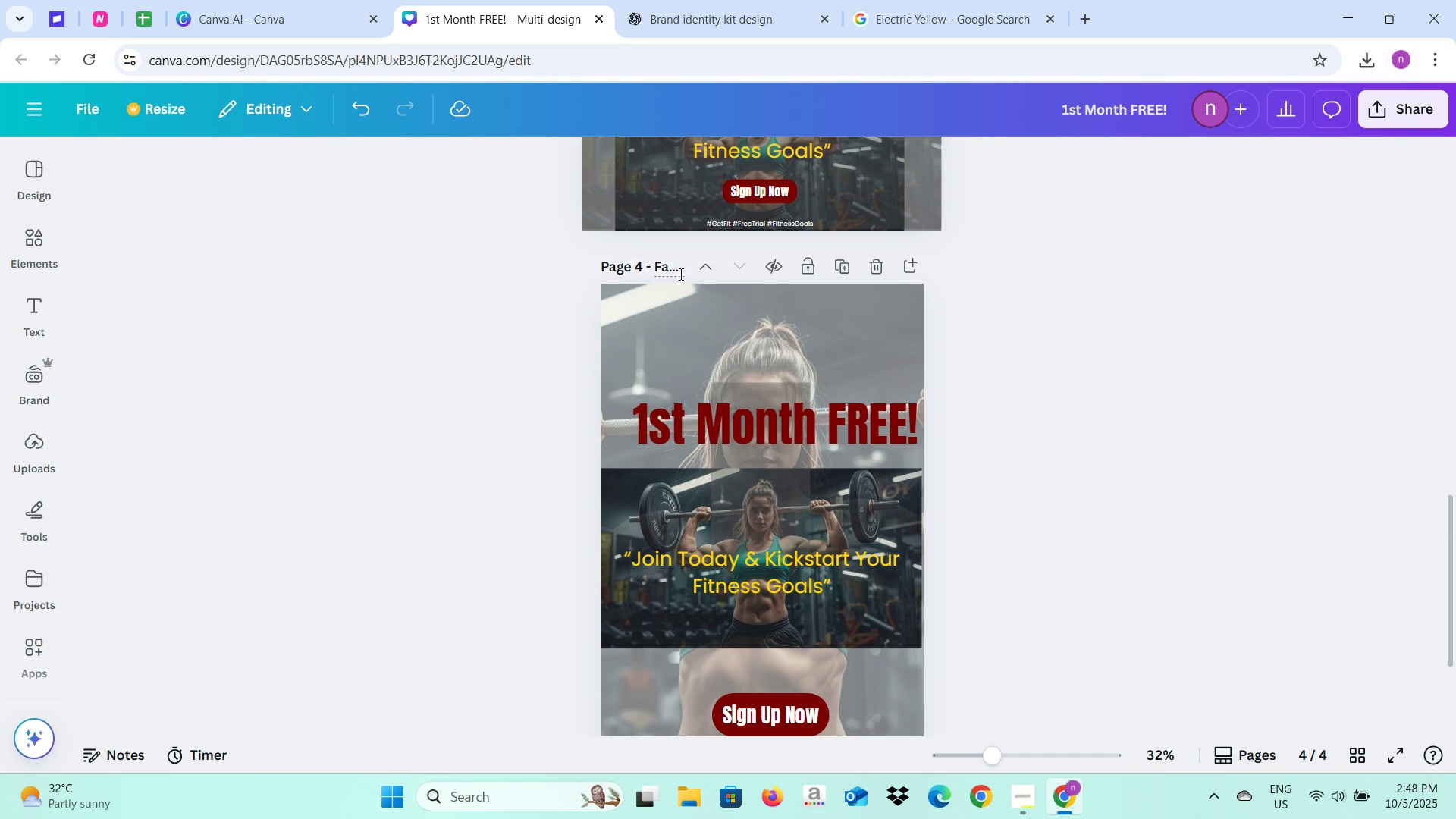 
left_click([676, 269])
 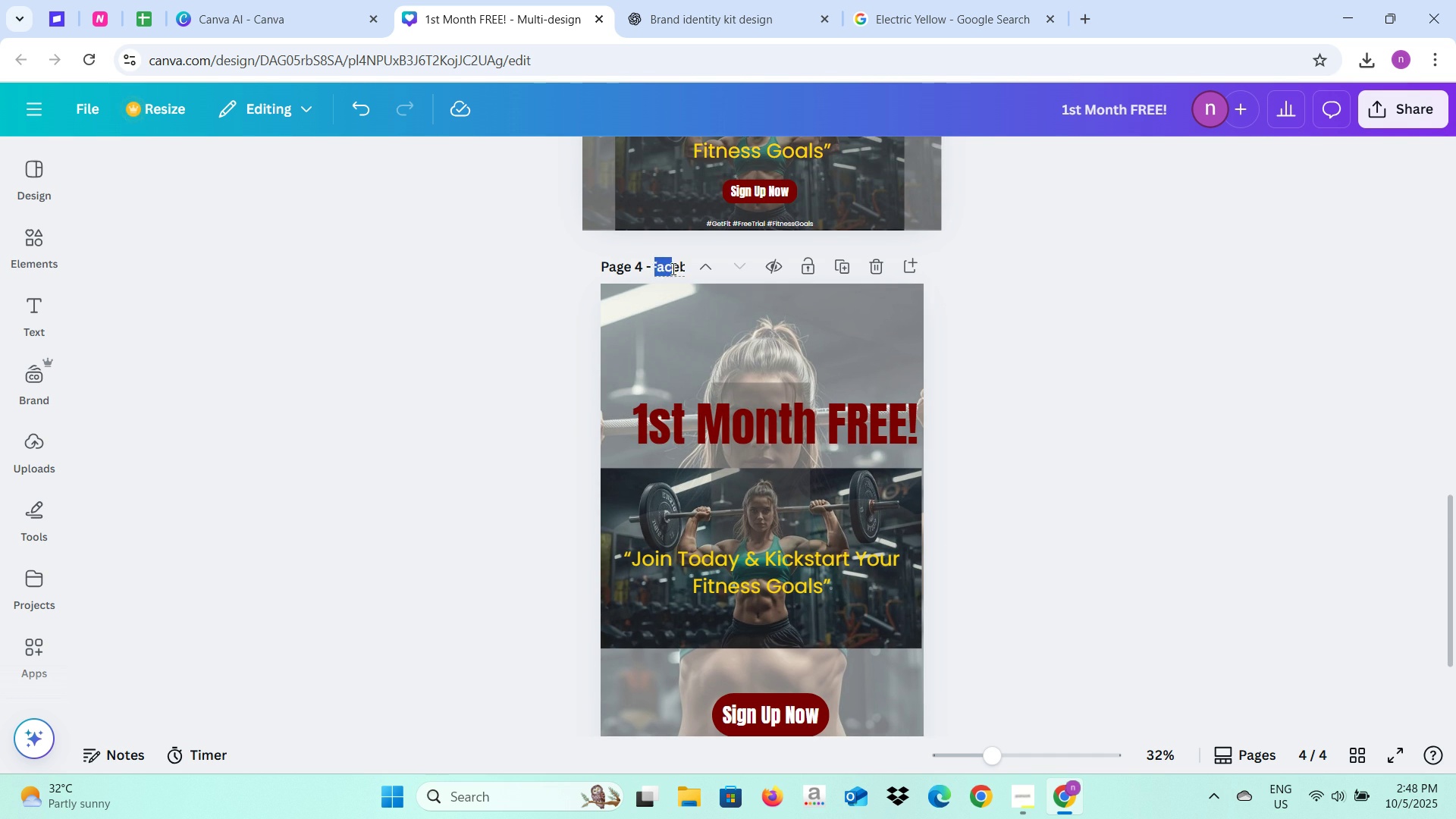 
wait(9.62)
 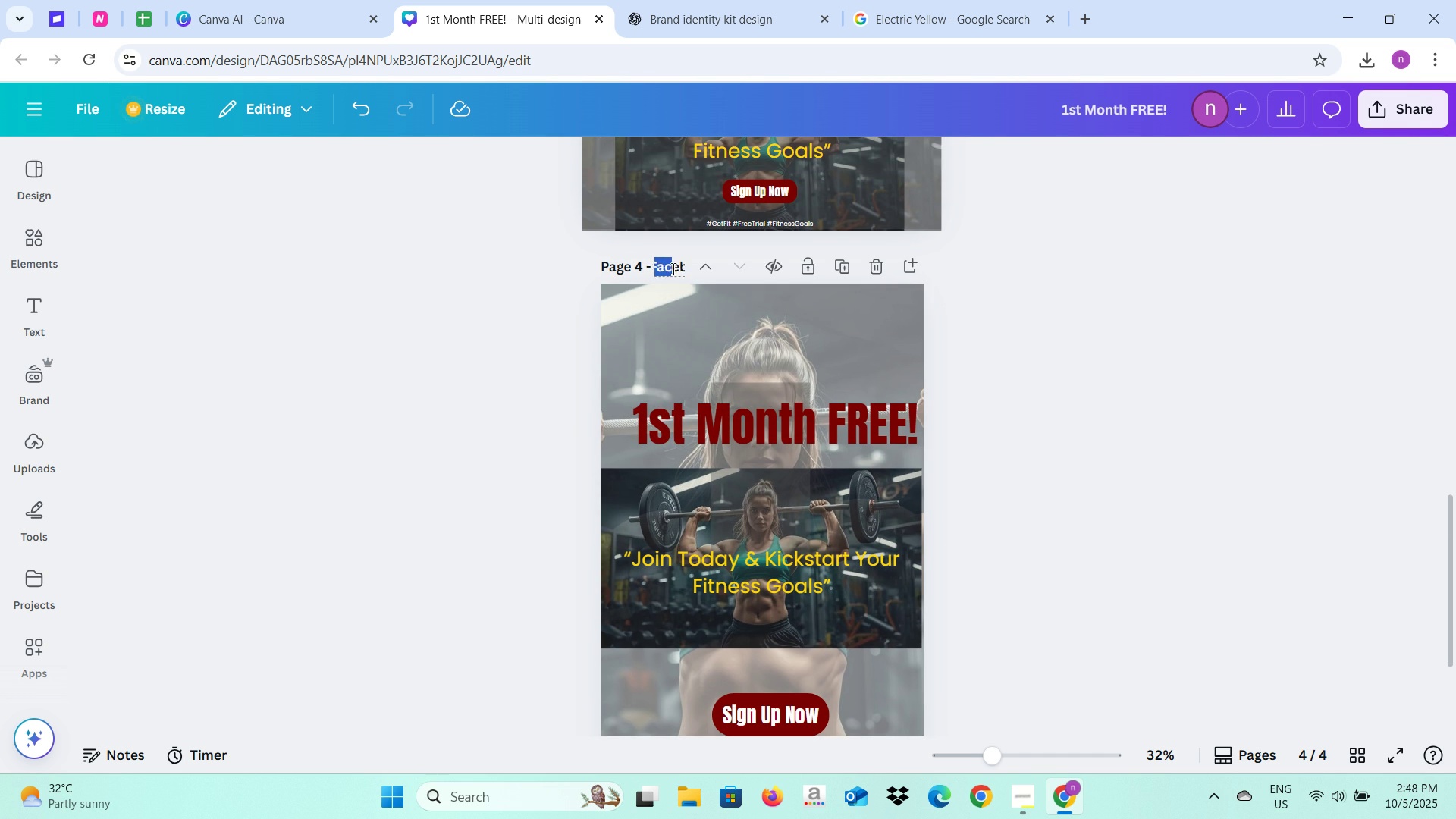 
key(Backspace)
key(Backspace)
type(Tiktok Siz )
key(Backspace)
type(e )